 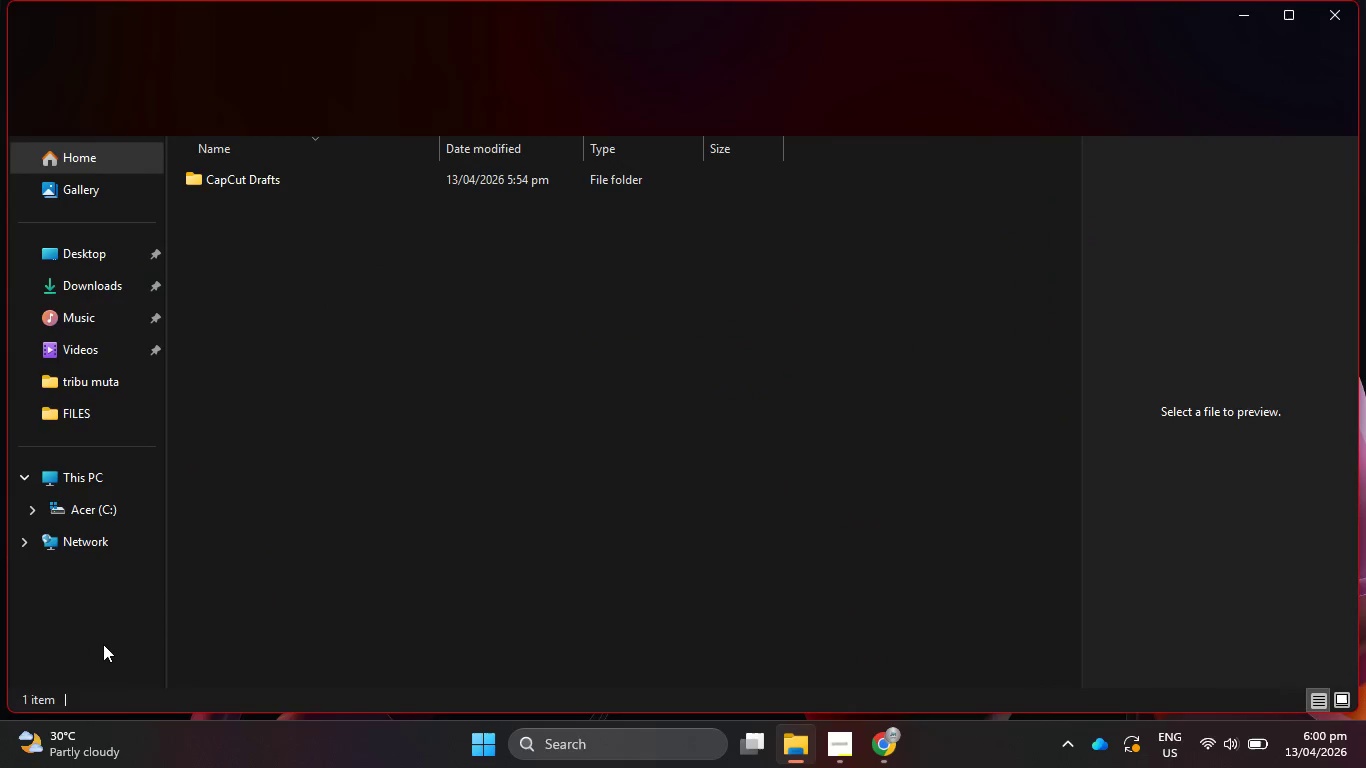 
double_click([255, 184])
 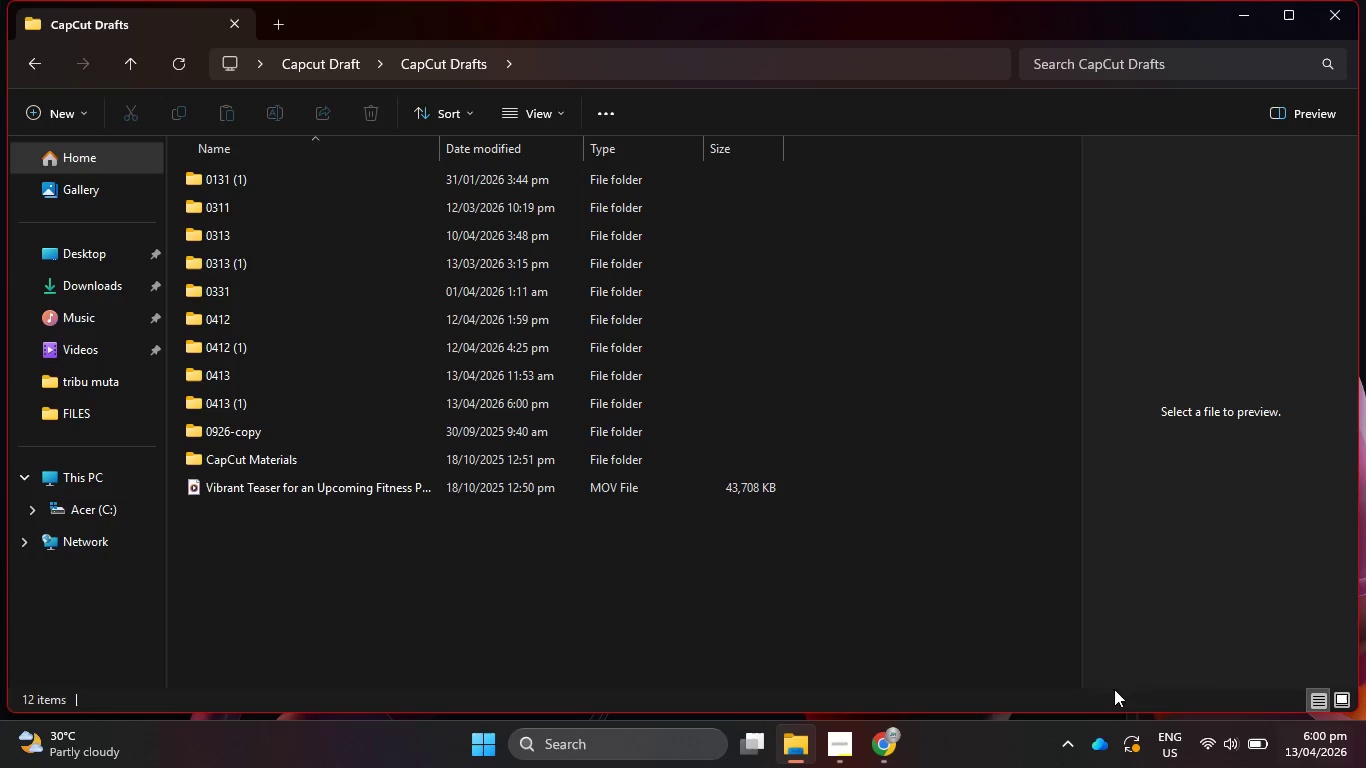 
left_click([1365, 767])
 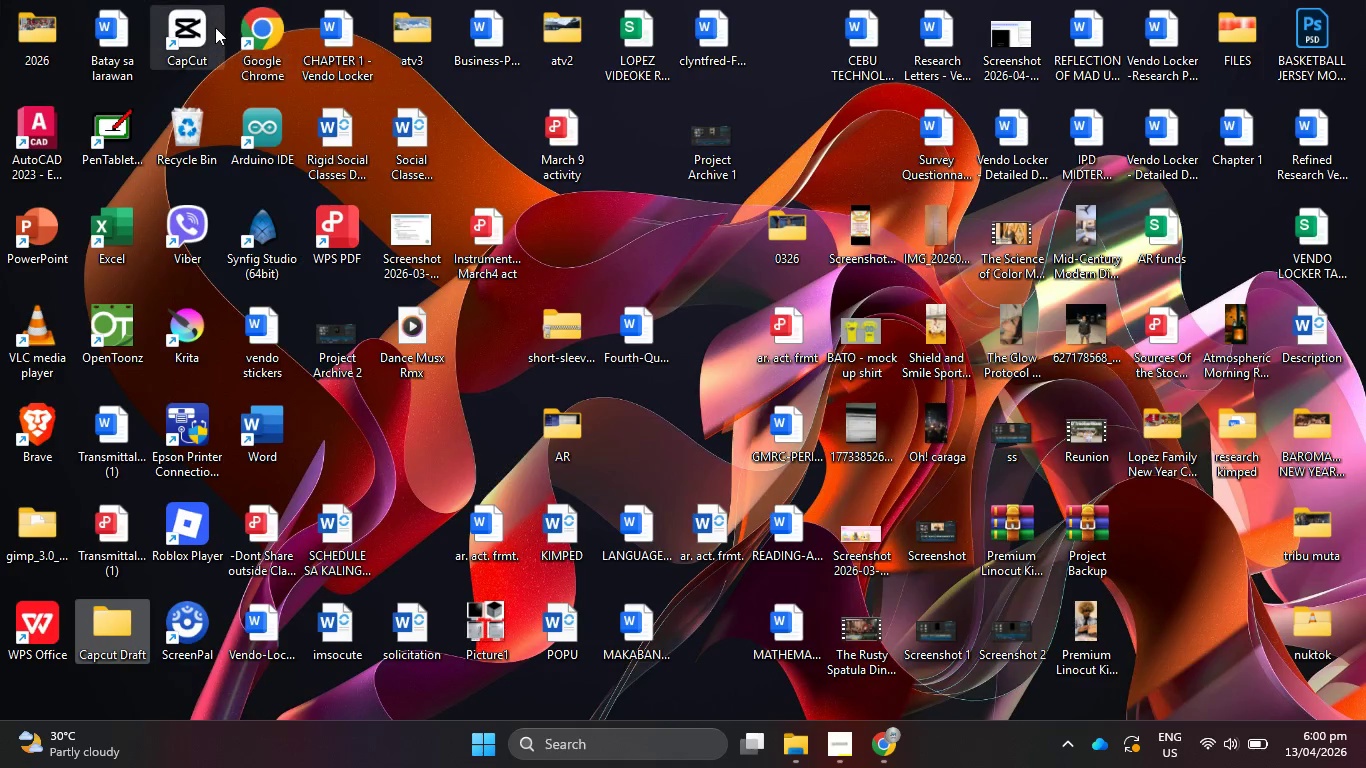 
left_click([206, 29])
 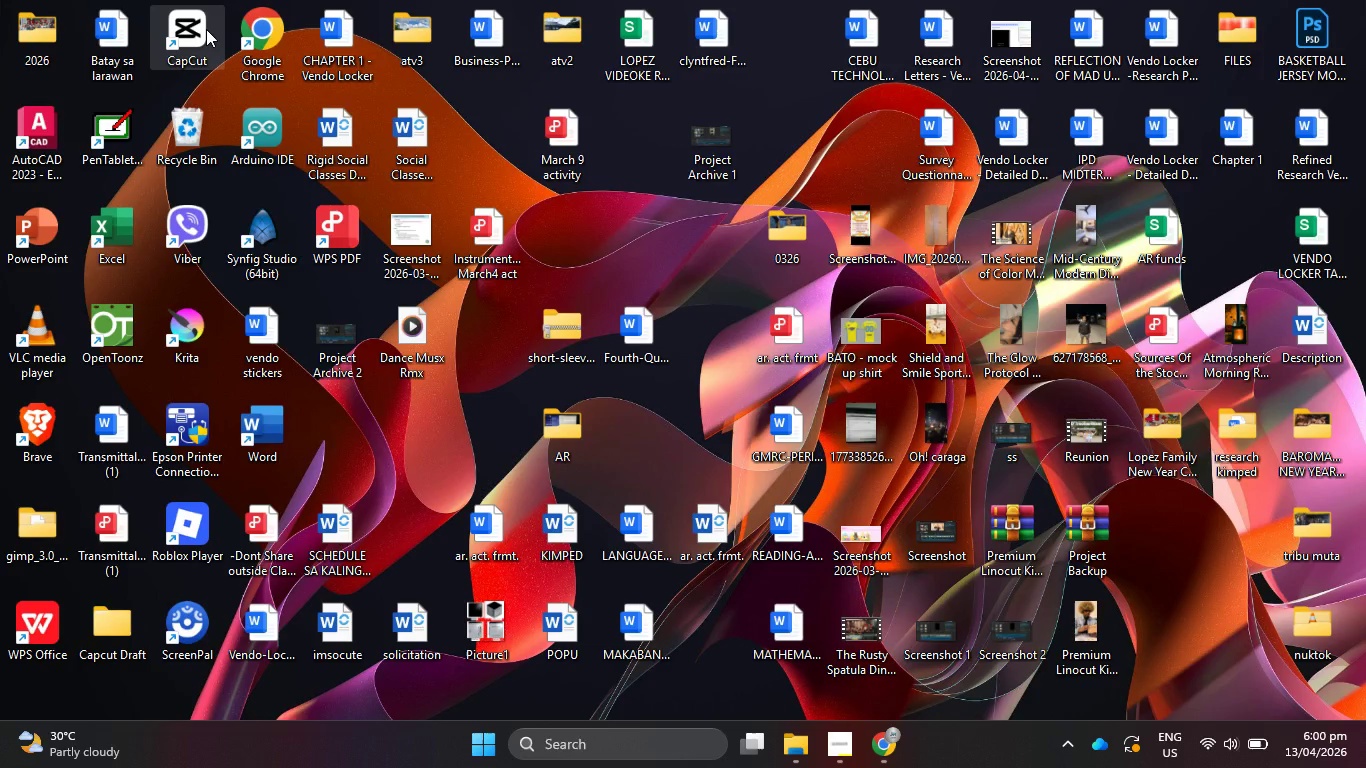 
double_click([206, 29])
 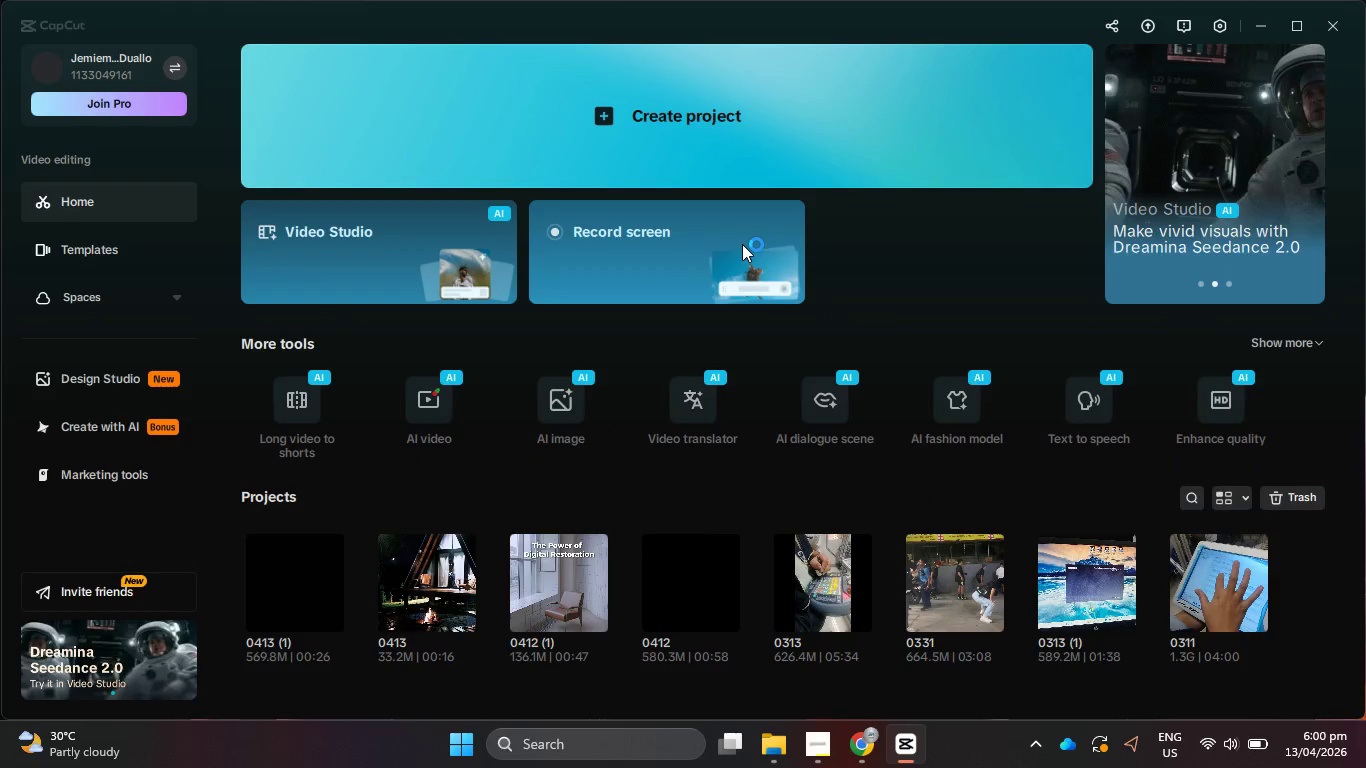 
wait(19.97)
 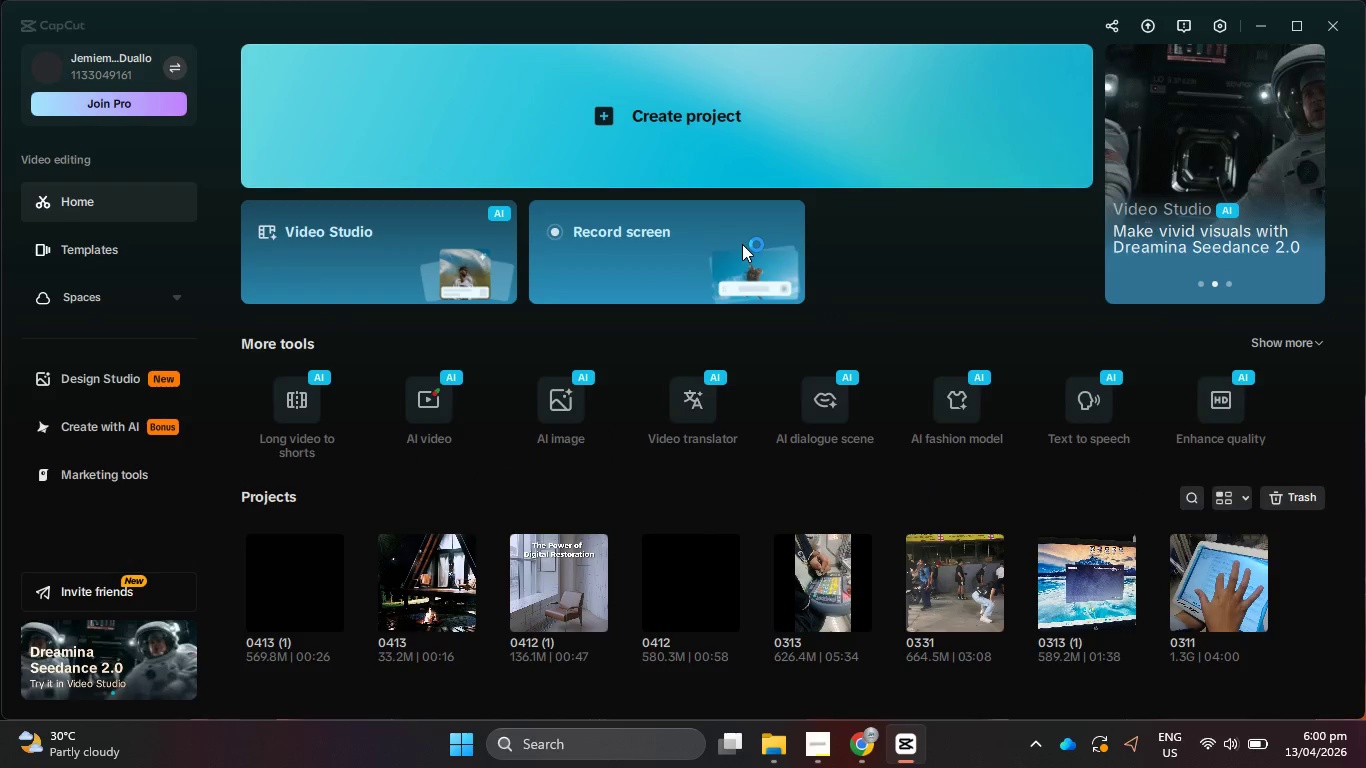 
left_click([309, 587])
 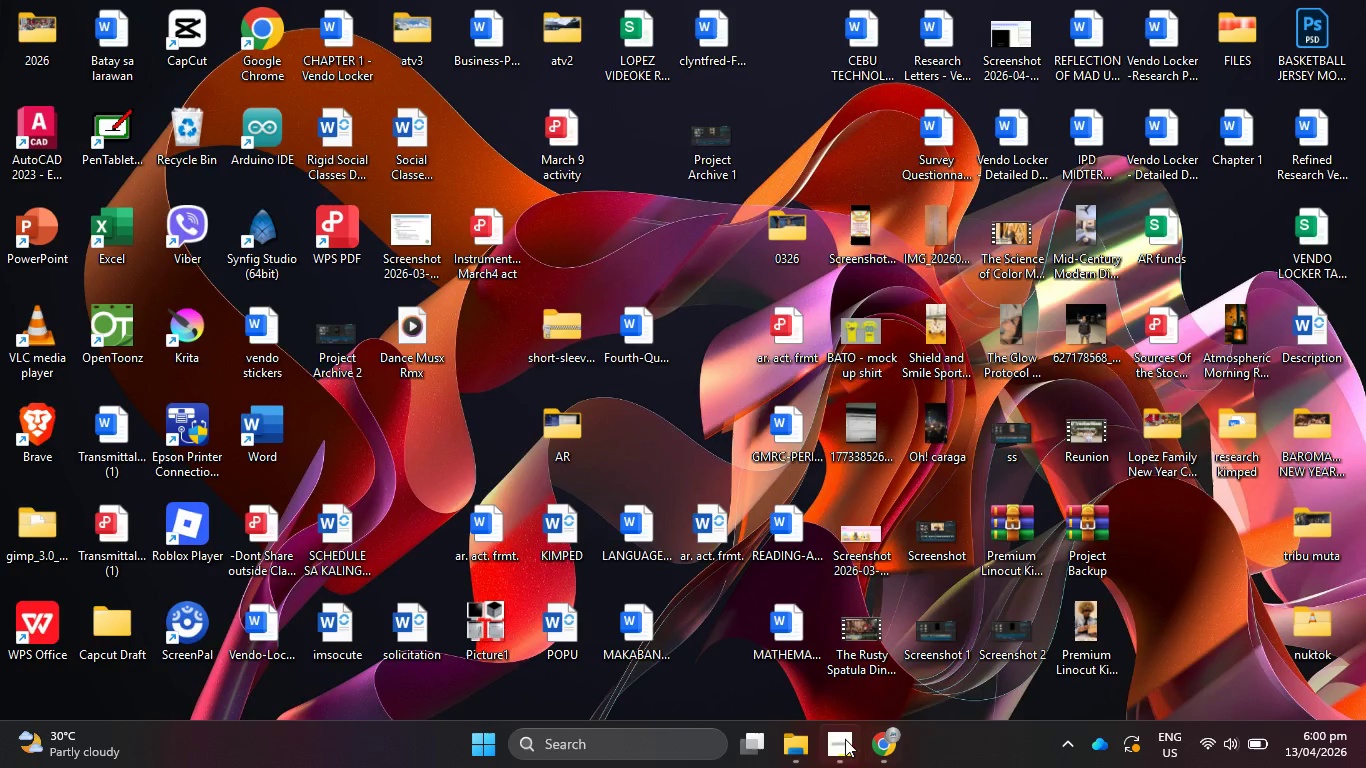 
left_click([803, 739])